 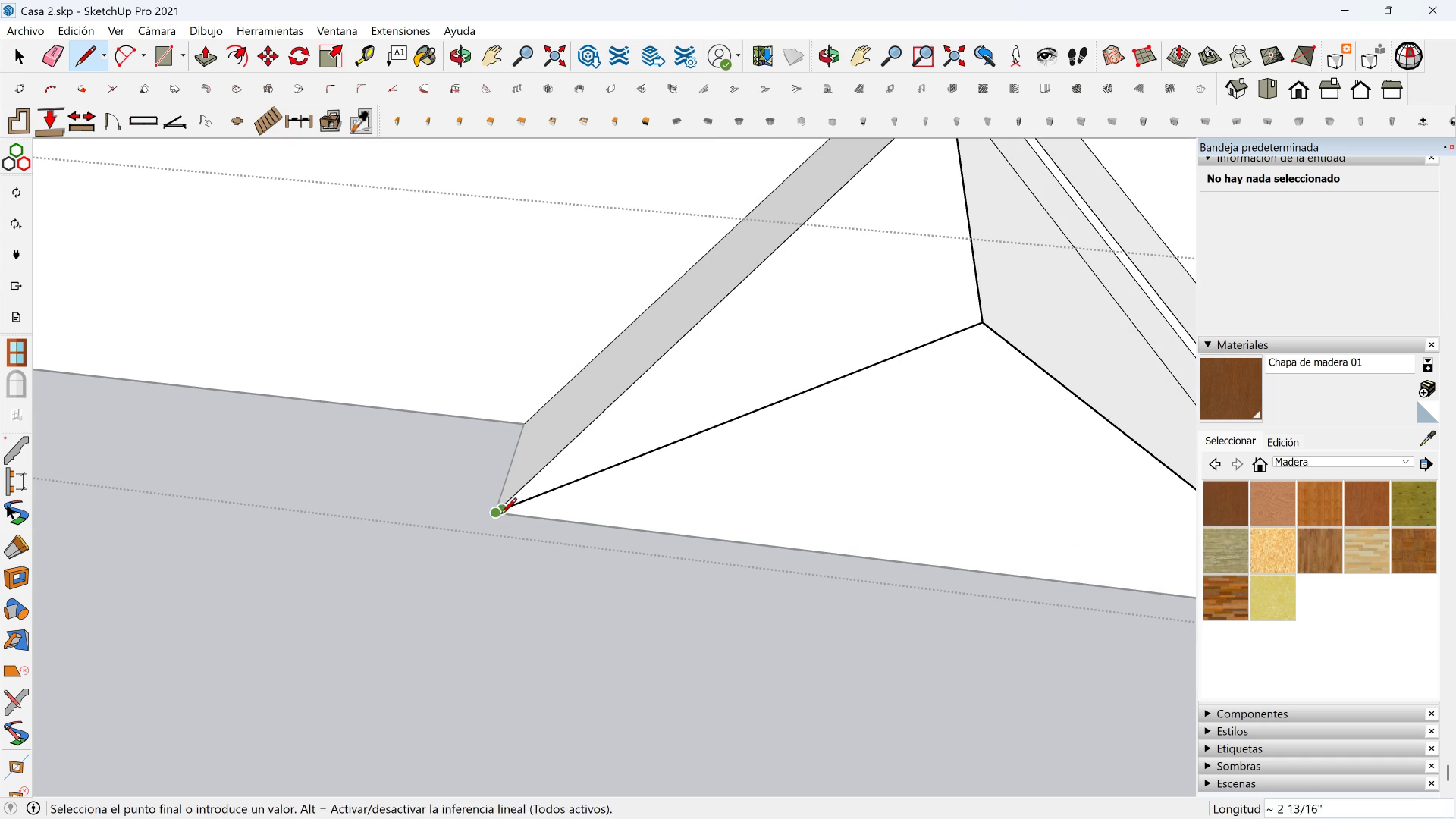 
key(Escape)
 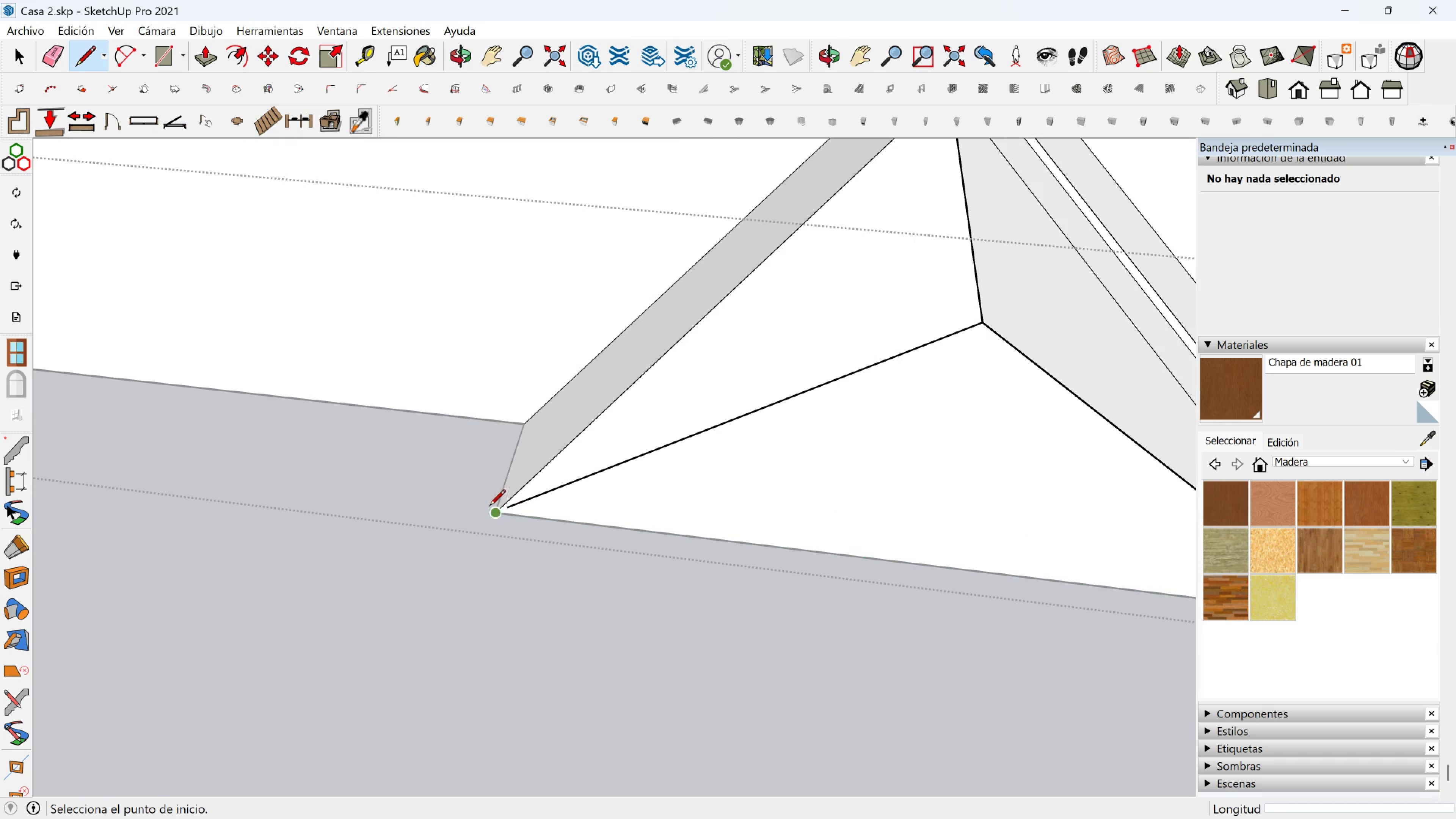 
scroll: coordinate [490, 517], scroll_direction: up, amount: 7.0
 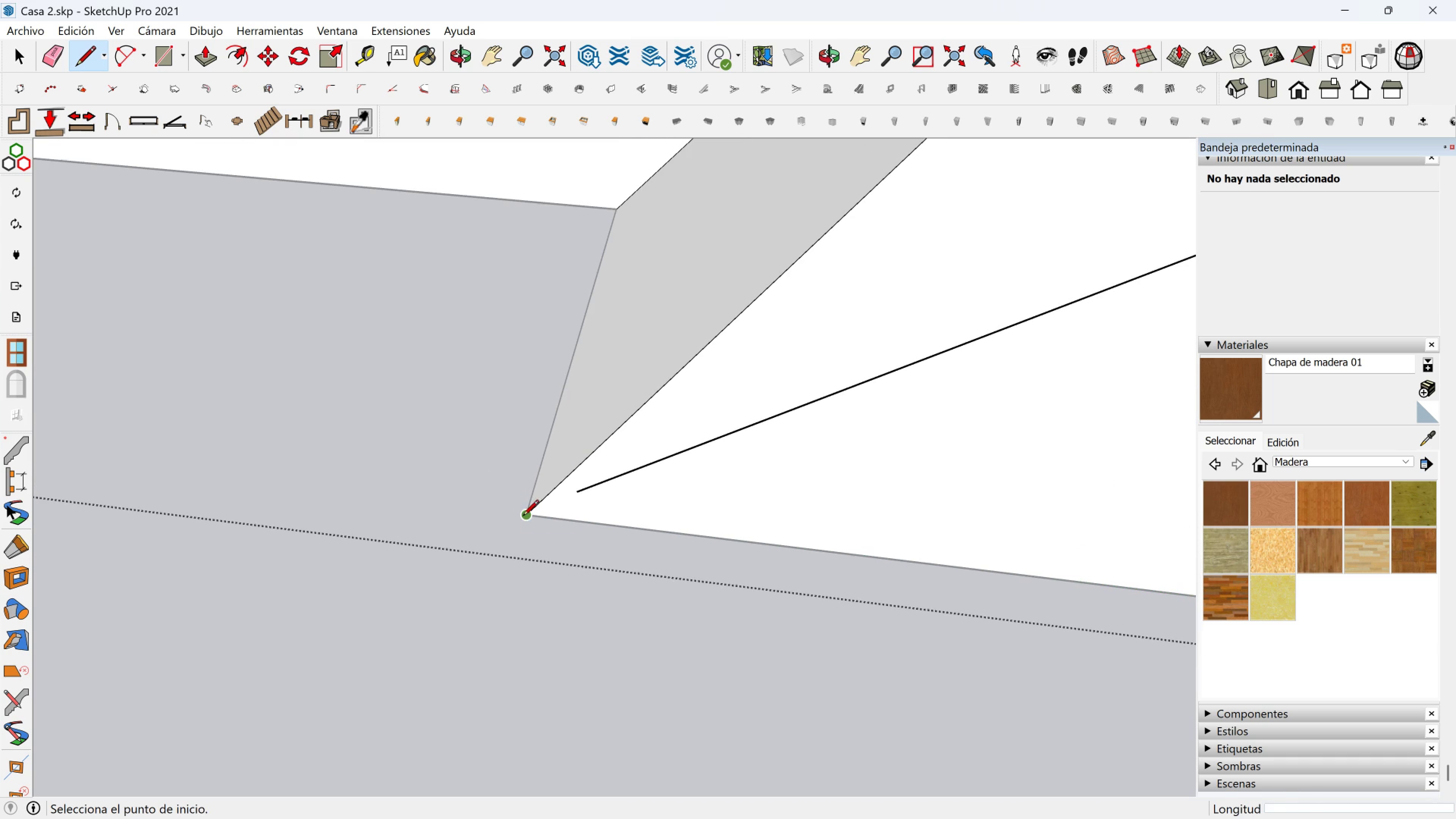 
left_click([523, 517])
 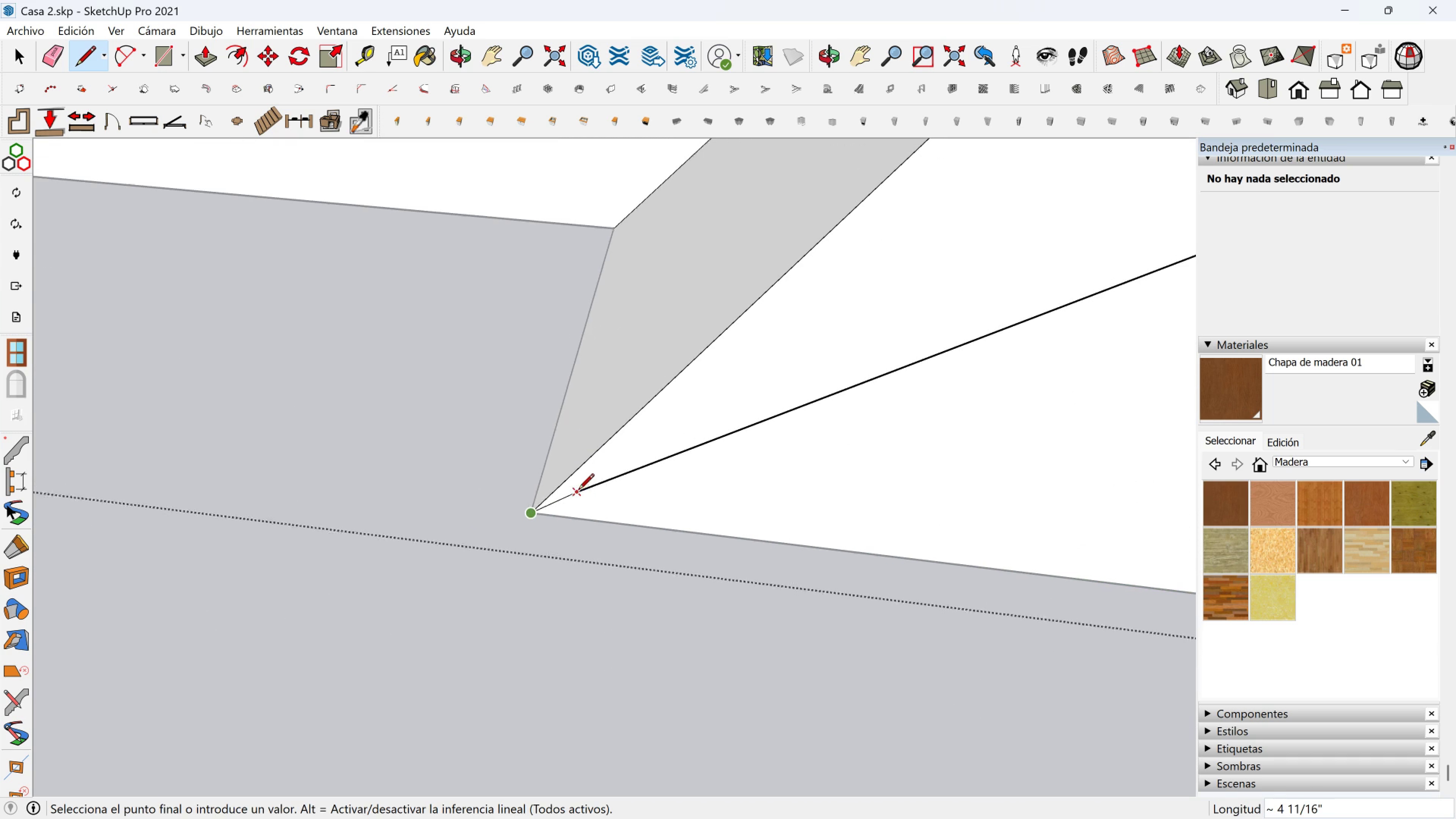 
scroll: coordinate [607, 474], scroll_direction: down, amount: 10.0
 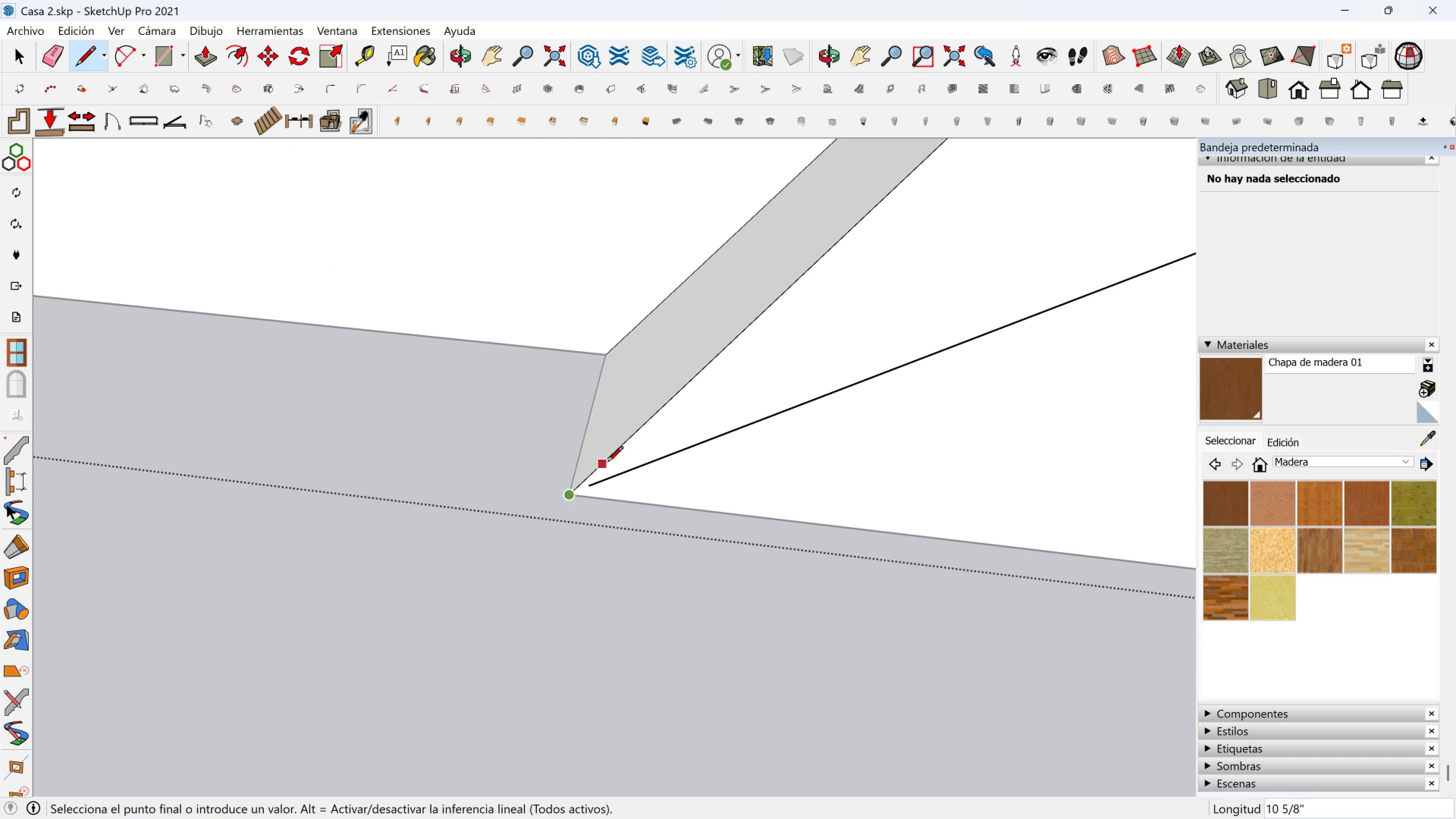 
key(Escape)
 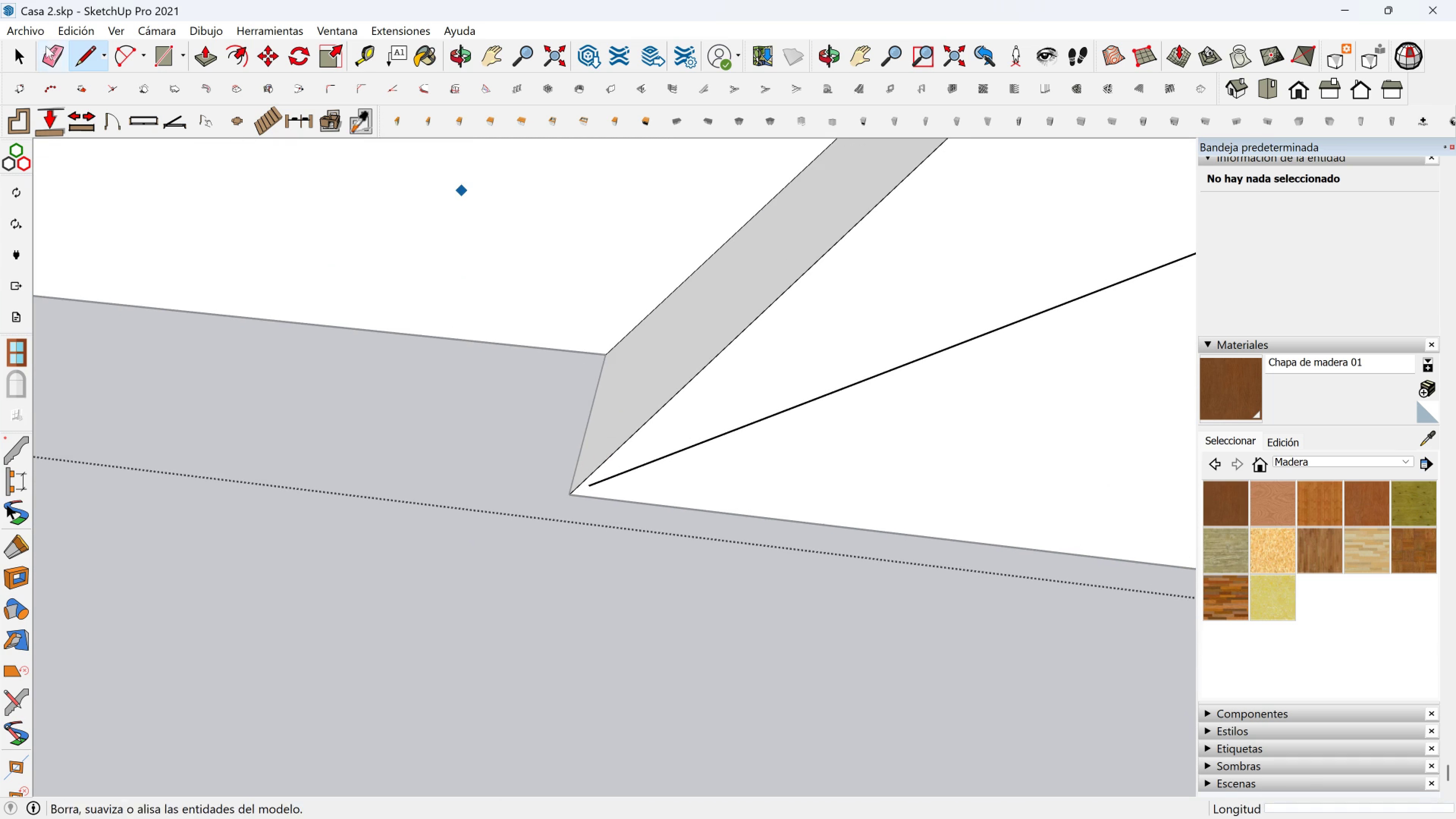 
left_click([50, 49])